 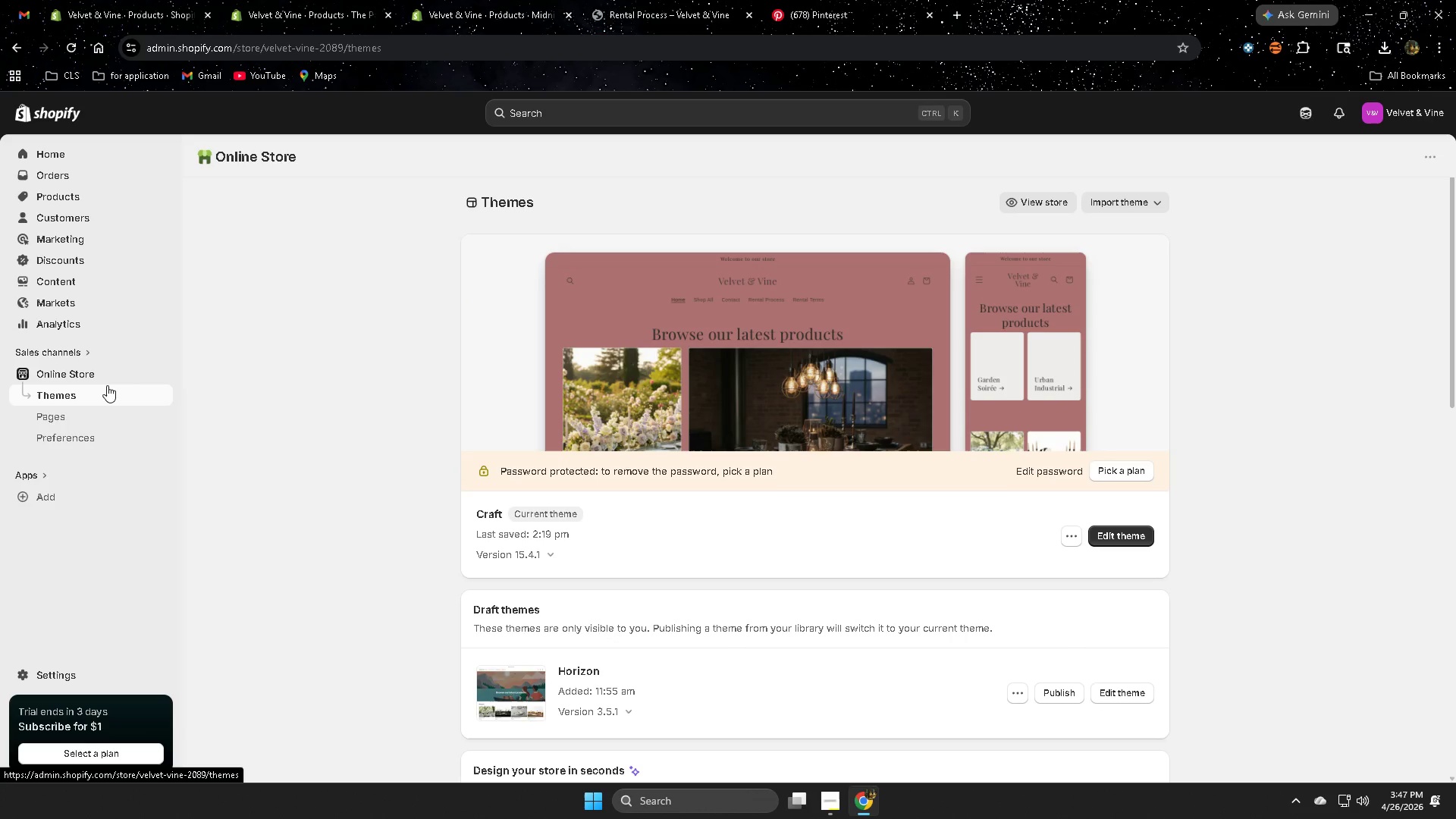 
left_click([637, 0])
 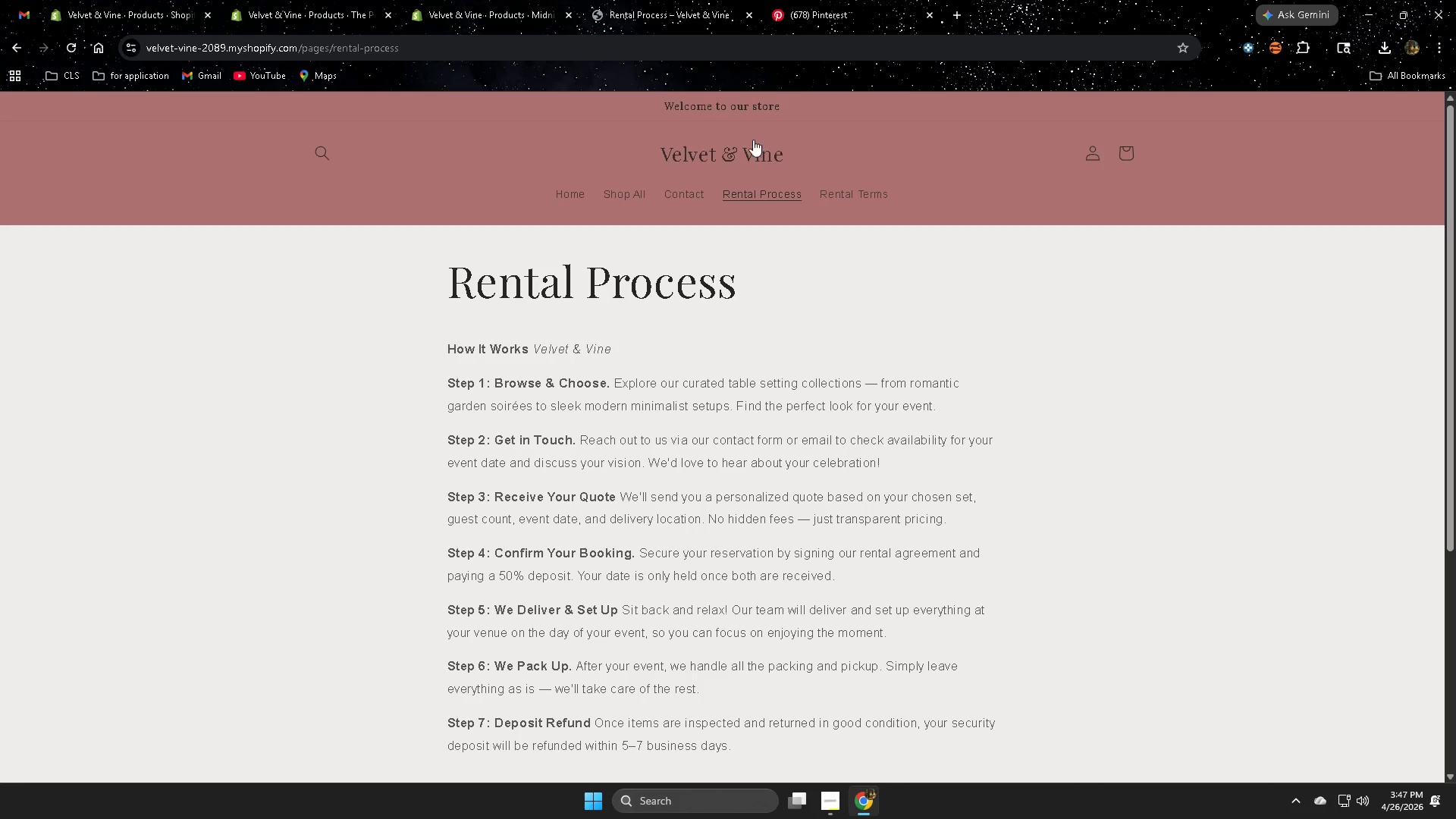 
scroll: coordinate [422, 477], scroll_direction: up, amount: 5.0
 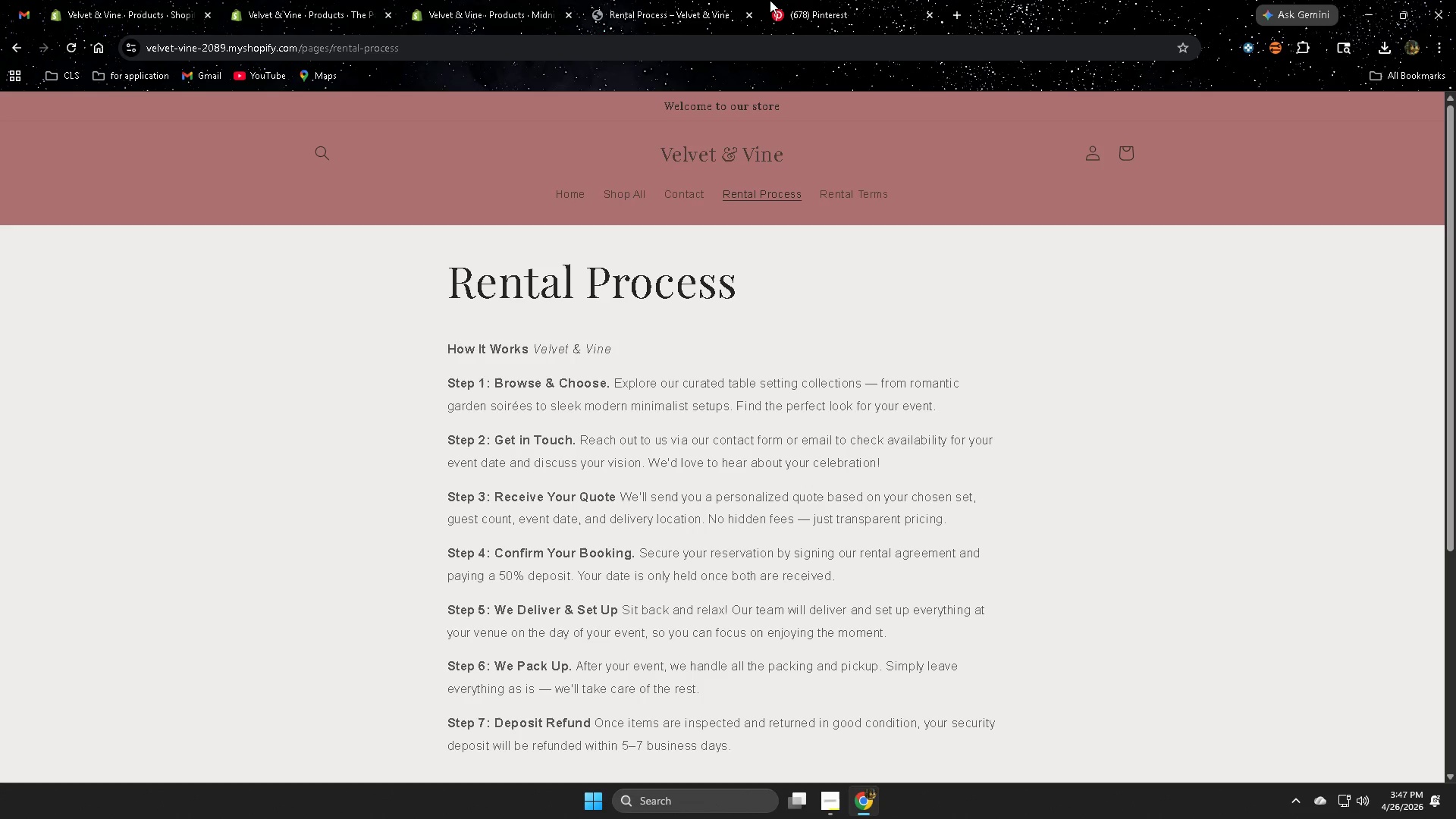 
left_click([811, 0])
 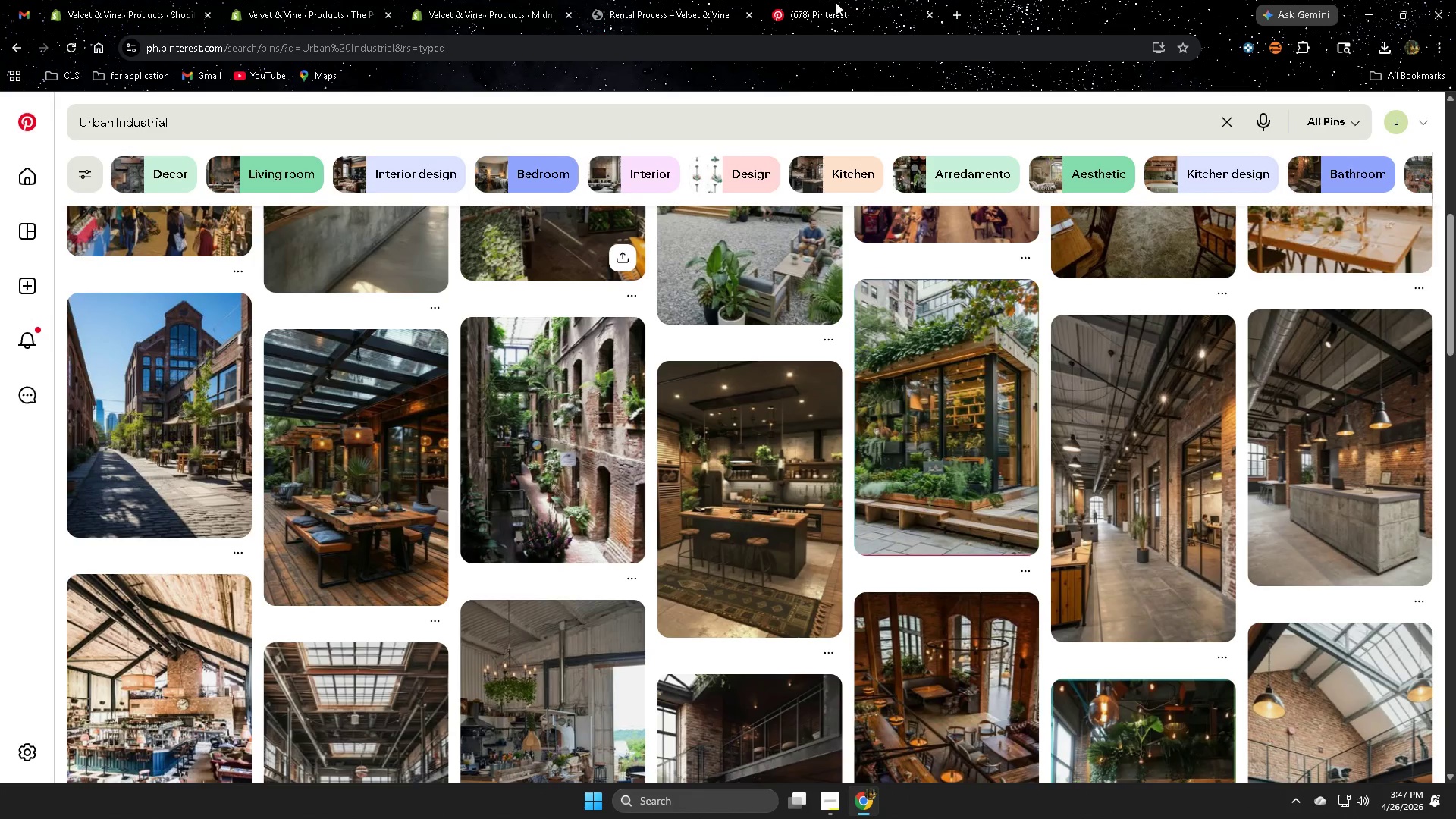 
key(Control+ControlLeft)
 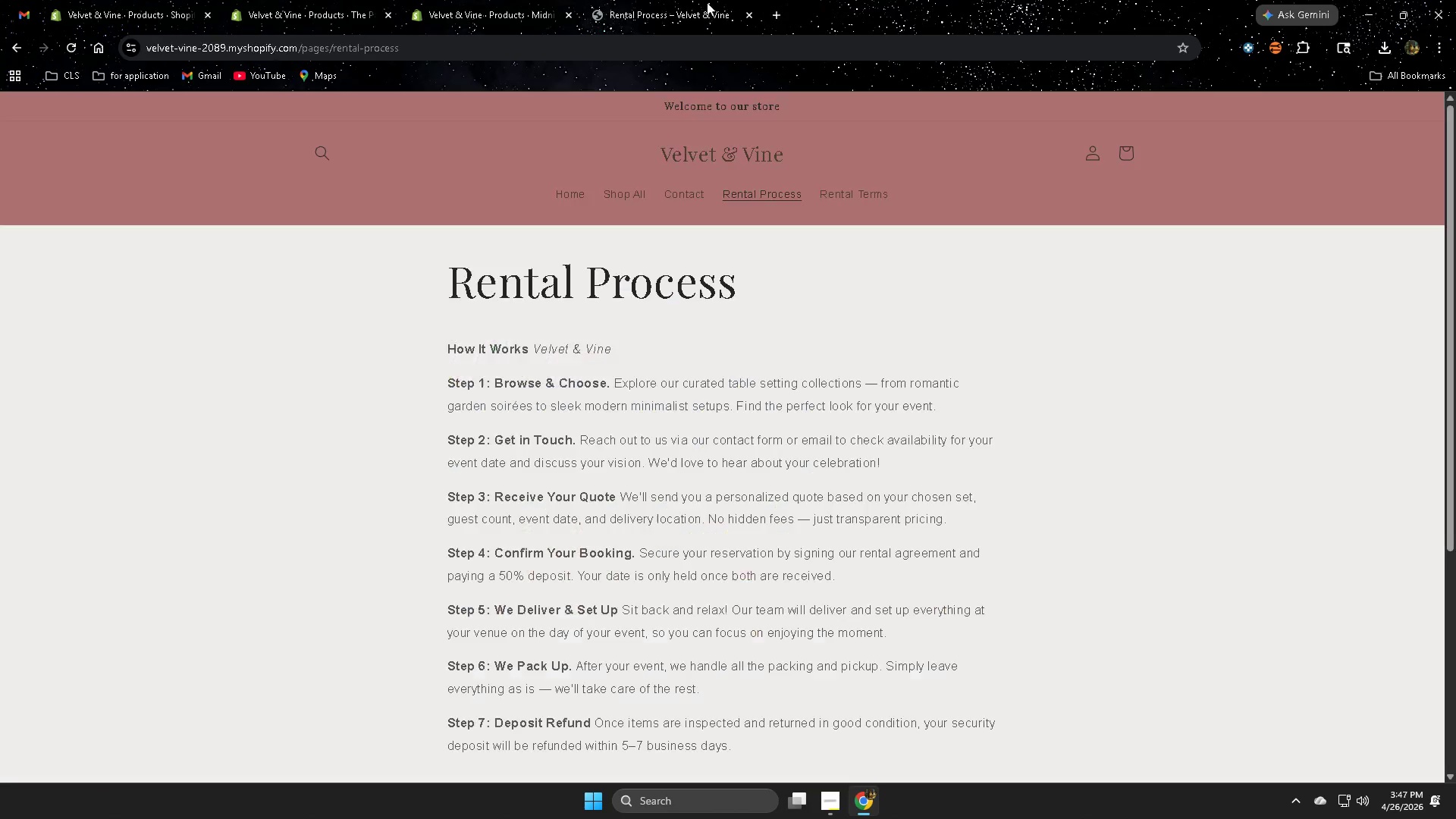 
key(Control+W)
 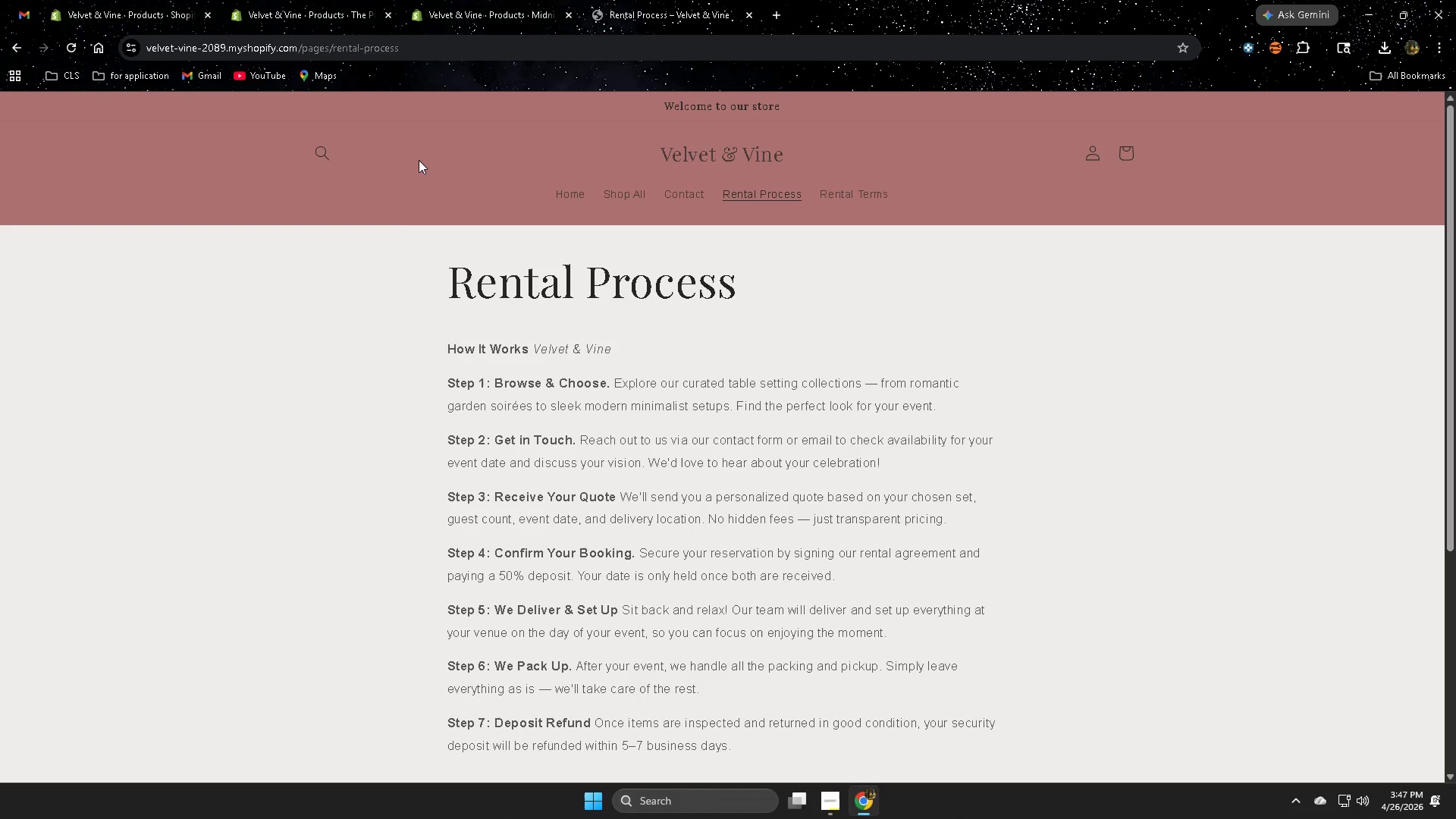 
scroll: coordinate [289, 484], scroll_direction: up, amount: 1.0
 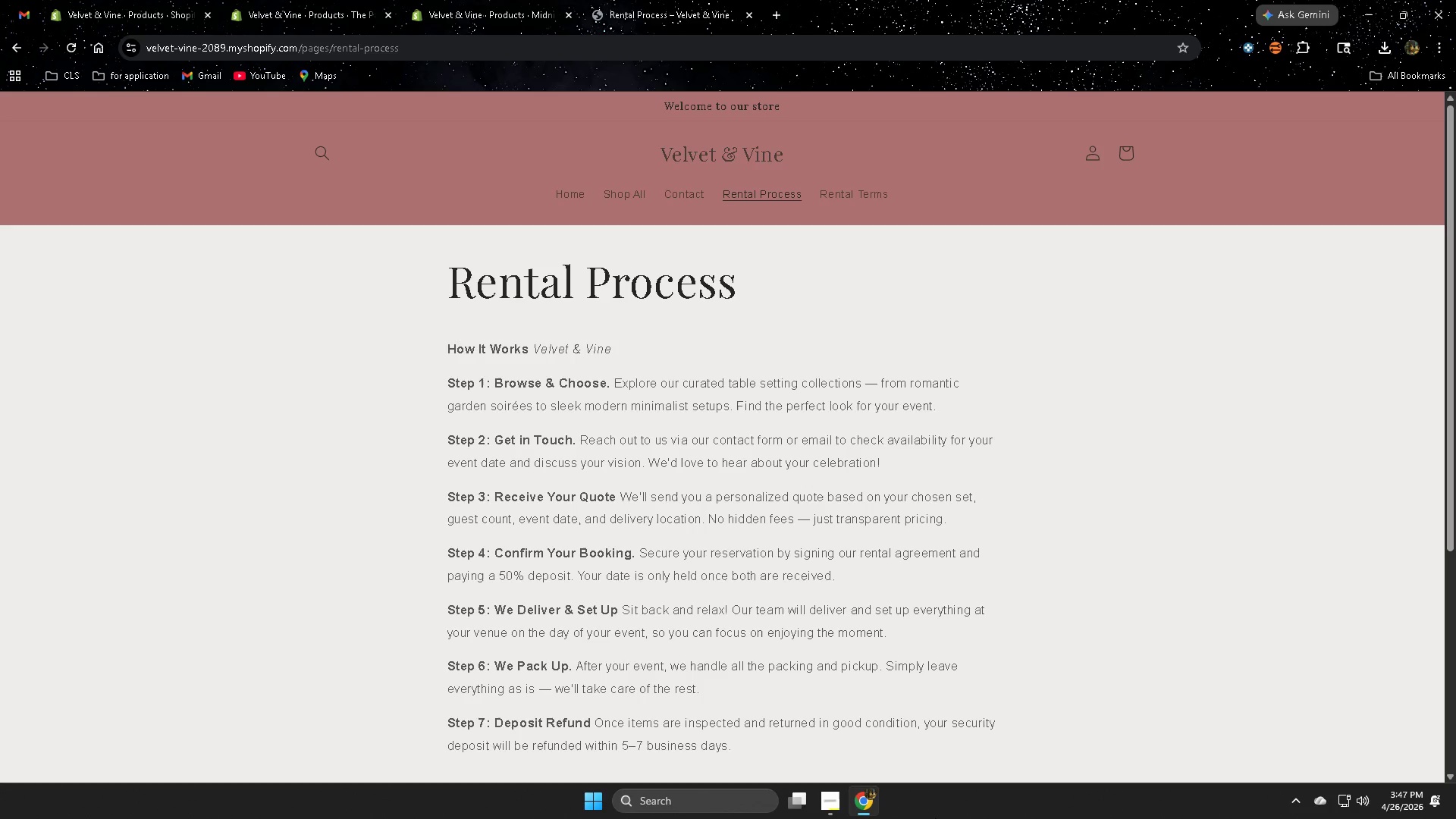 
left_click([821, 801])